 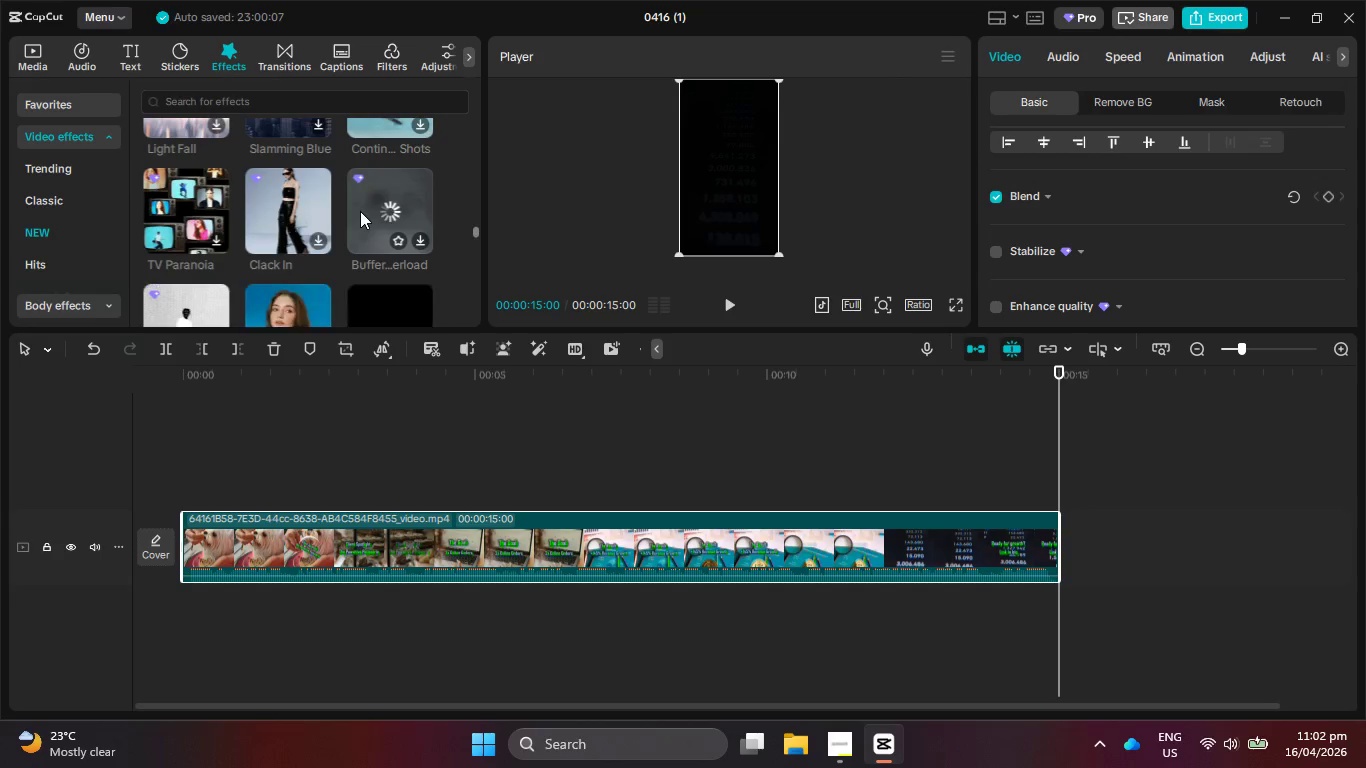 
scroll: coordinate [380, 173], scroll_direction: down, amount: 8.0
 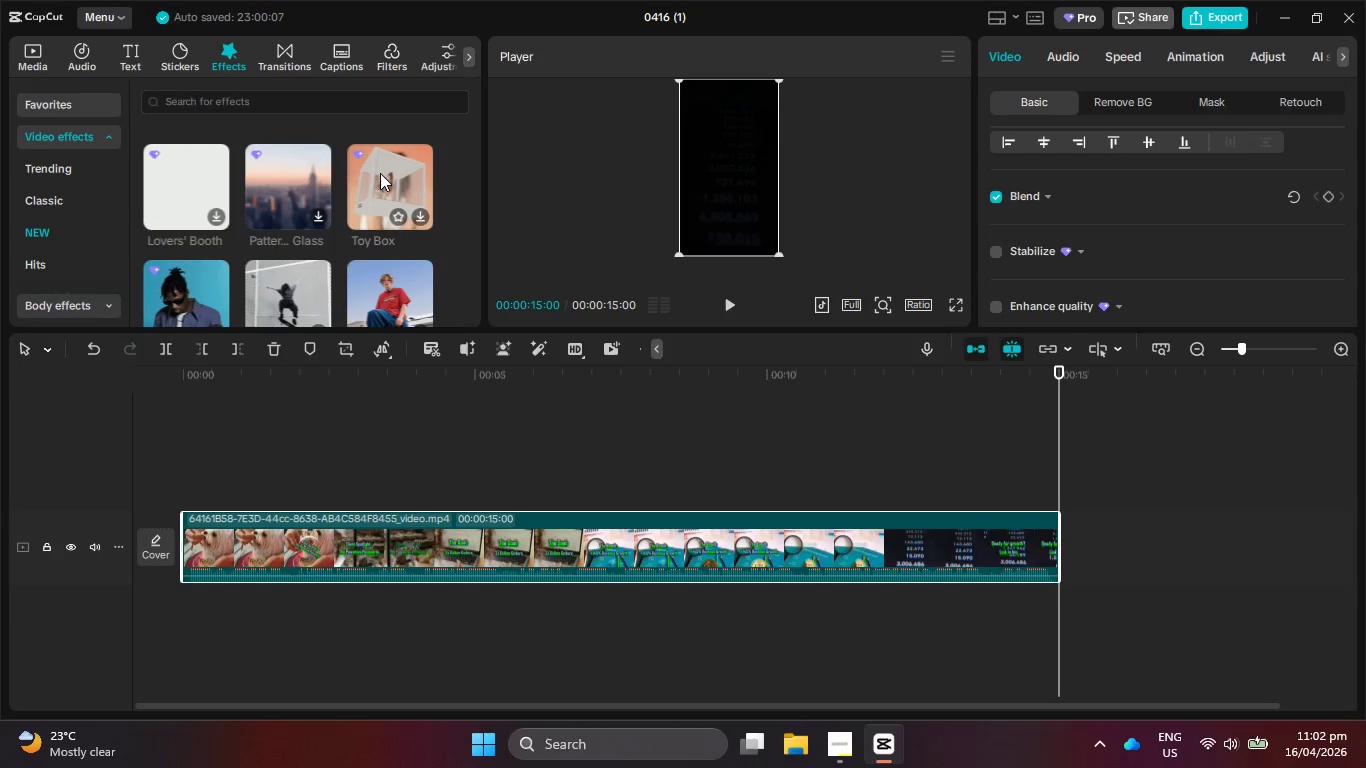 
scroll: coordinate [380, 171], scroll_direction: down, amount: 5.0
 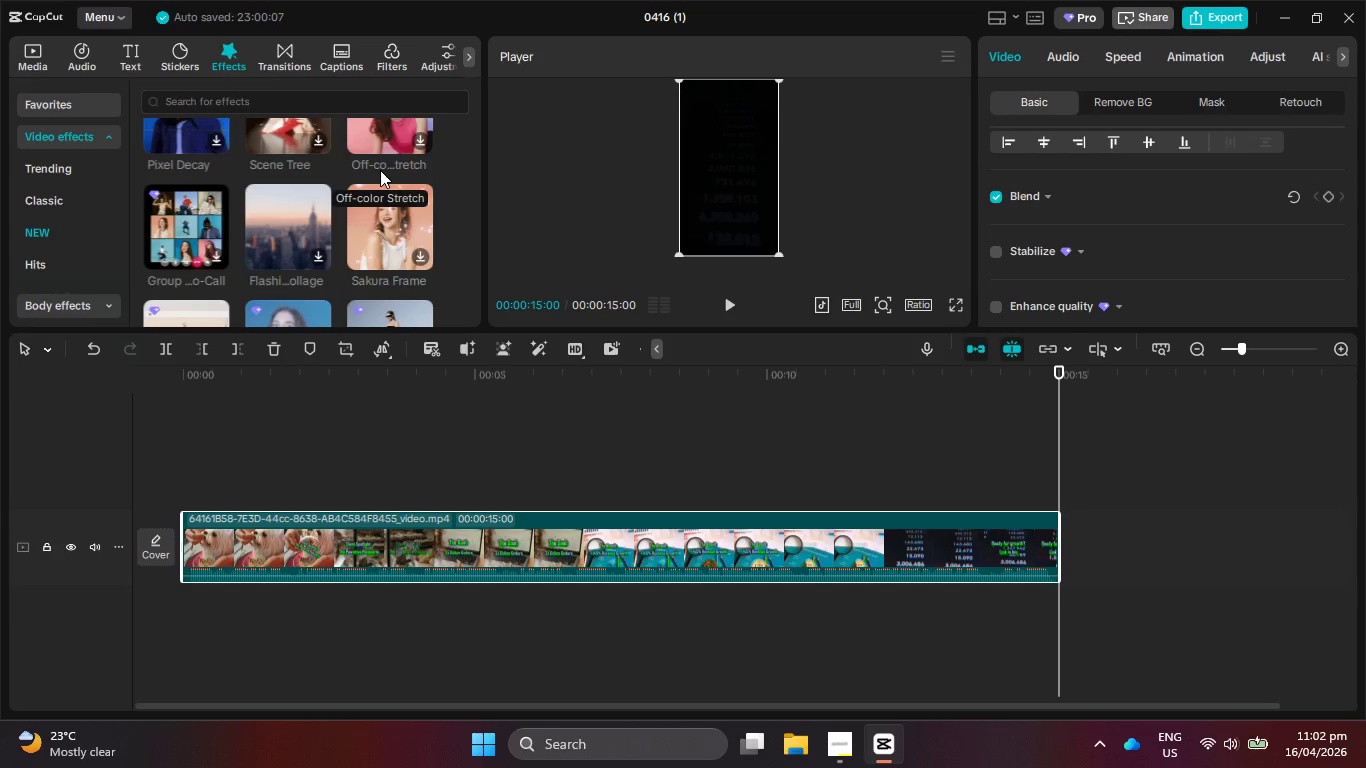 
scroll: coordinate [379, 168], scroll_direction: down, amount: 5.0
 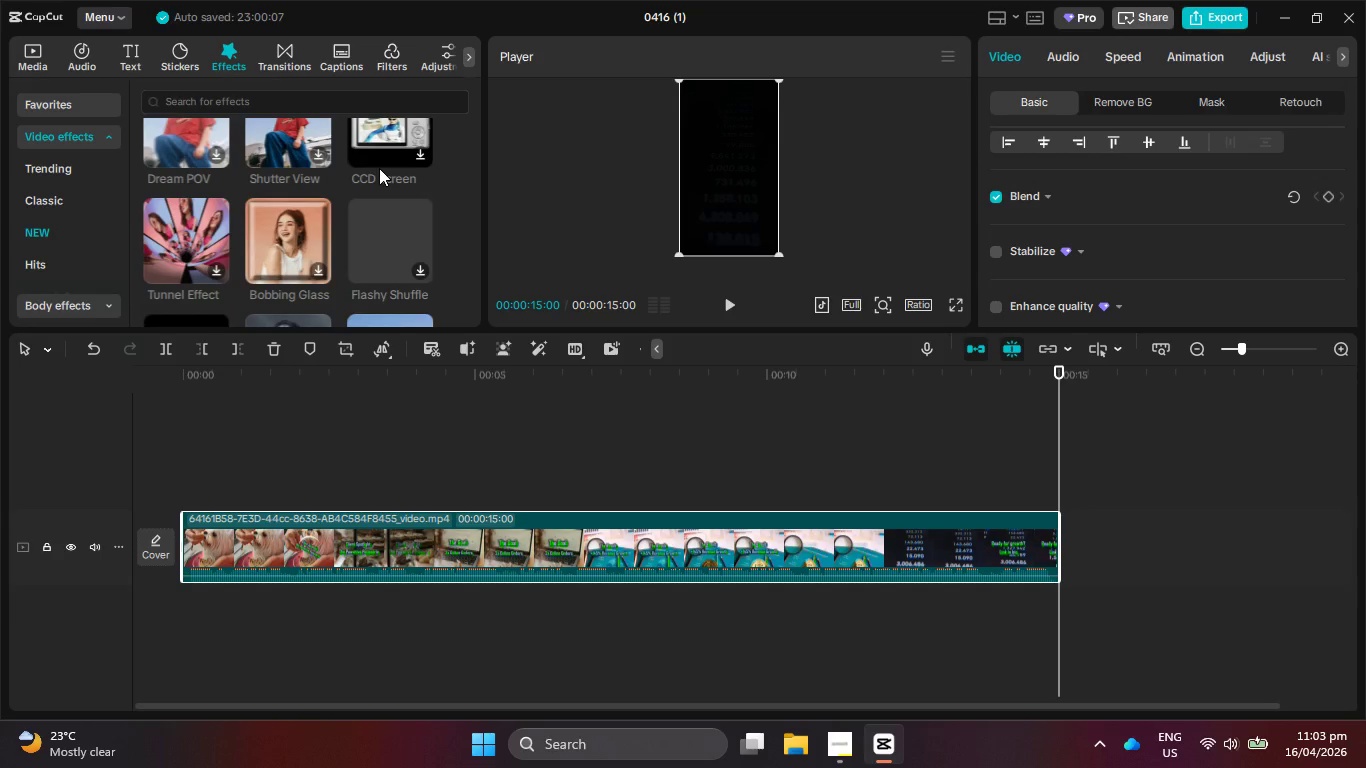 
scroll: coordinate [379, 168], scroll_direction: down, amount: 1.0
 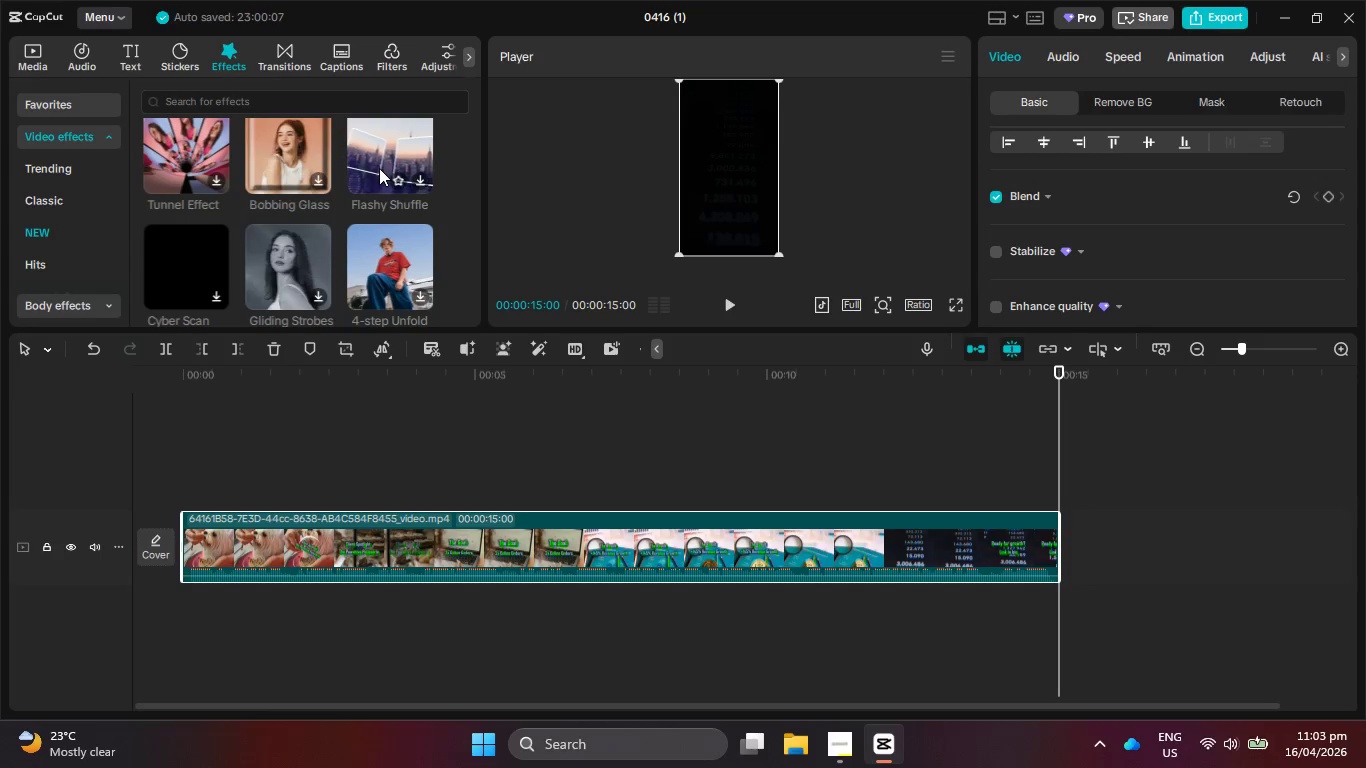 
wait(5.44)
 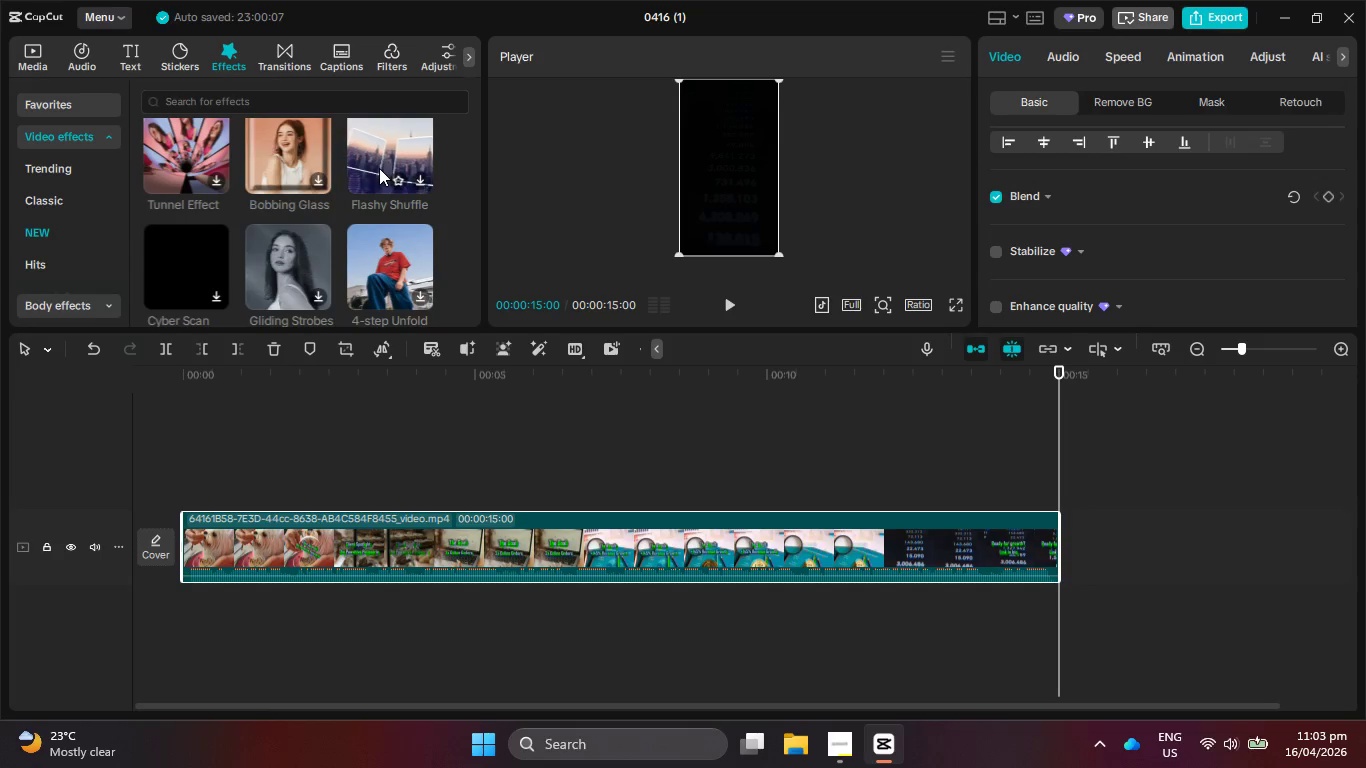 
scroll: coordinate [379, 168], scroll_direction: down, amount: 5.0
 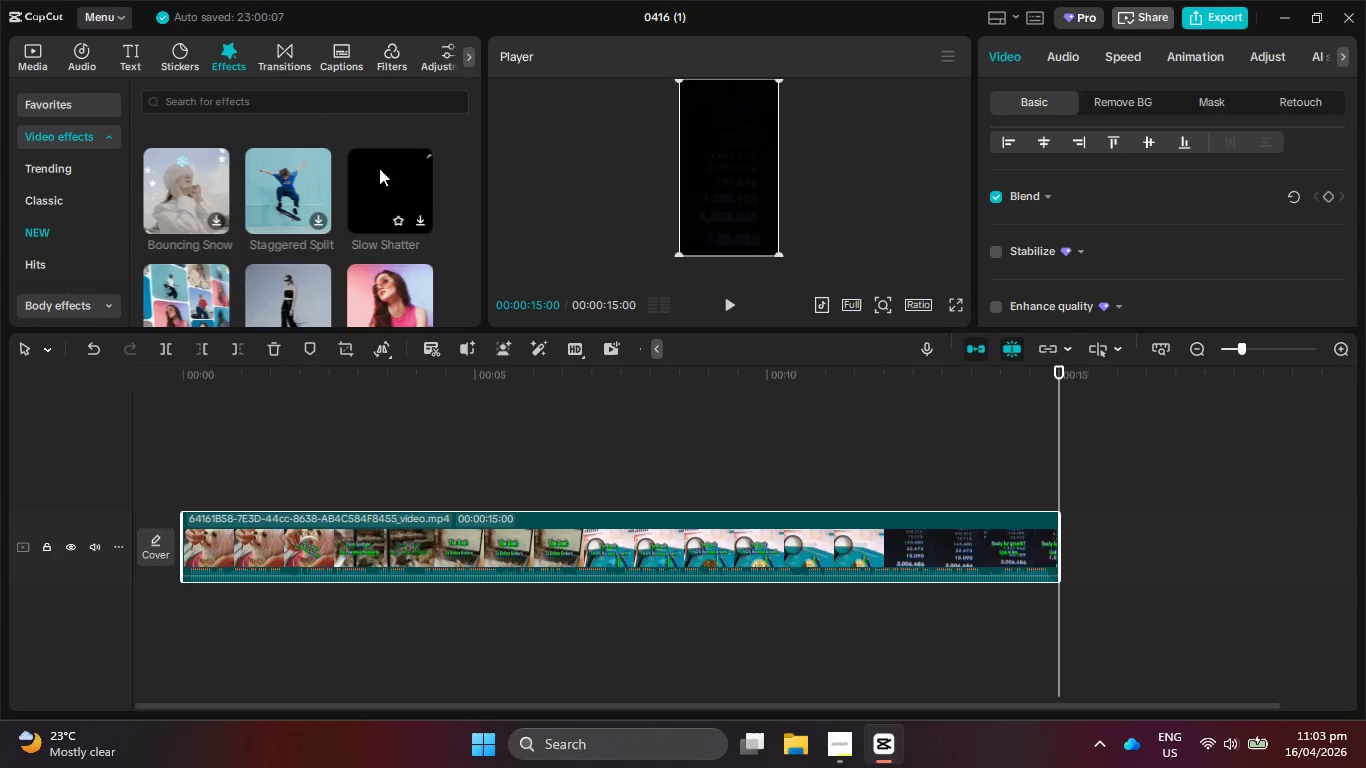 
scroll: coordinate [379, 168], scroll_direction: down, amount: 5.0
 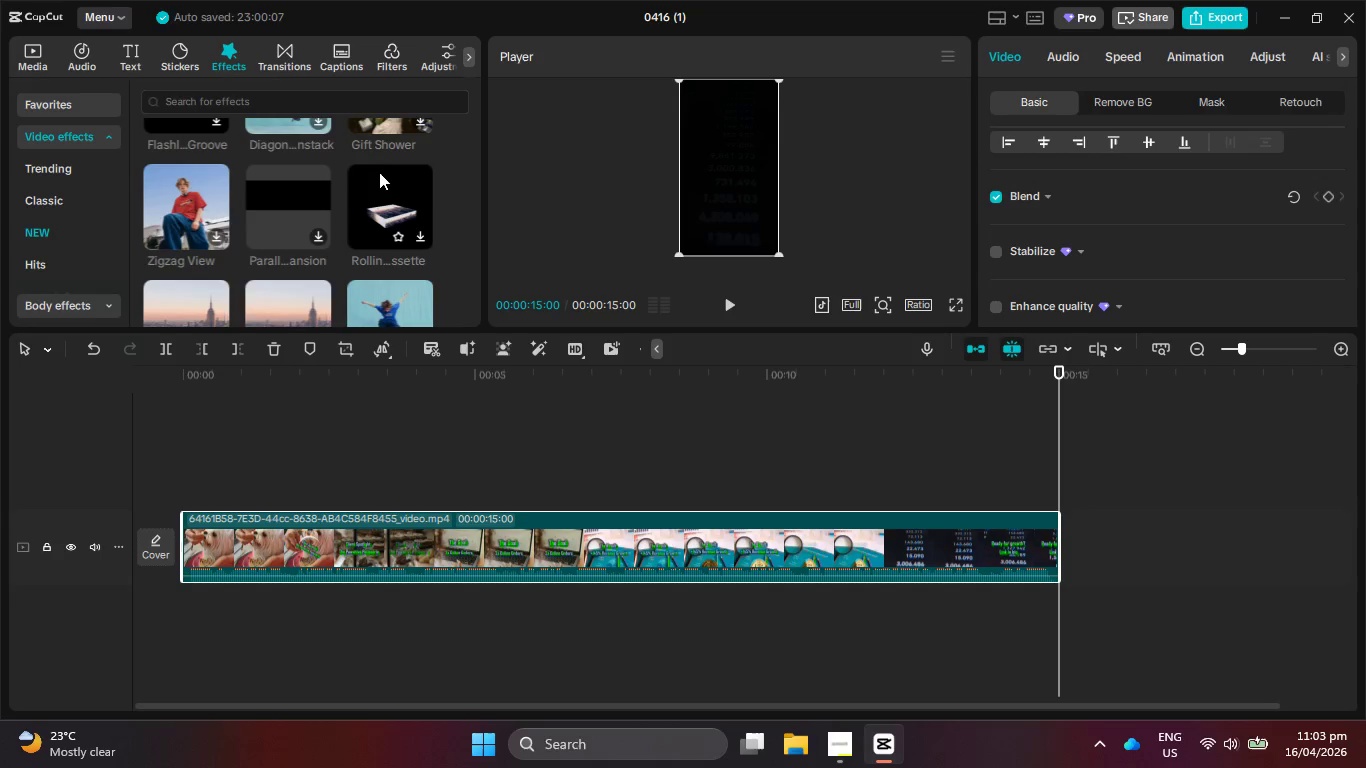 
wait(5.62)
 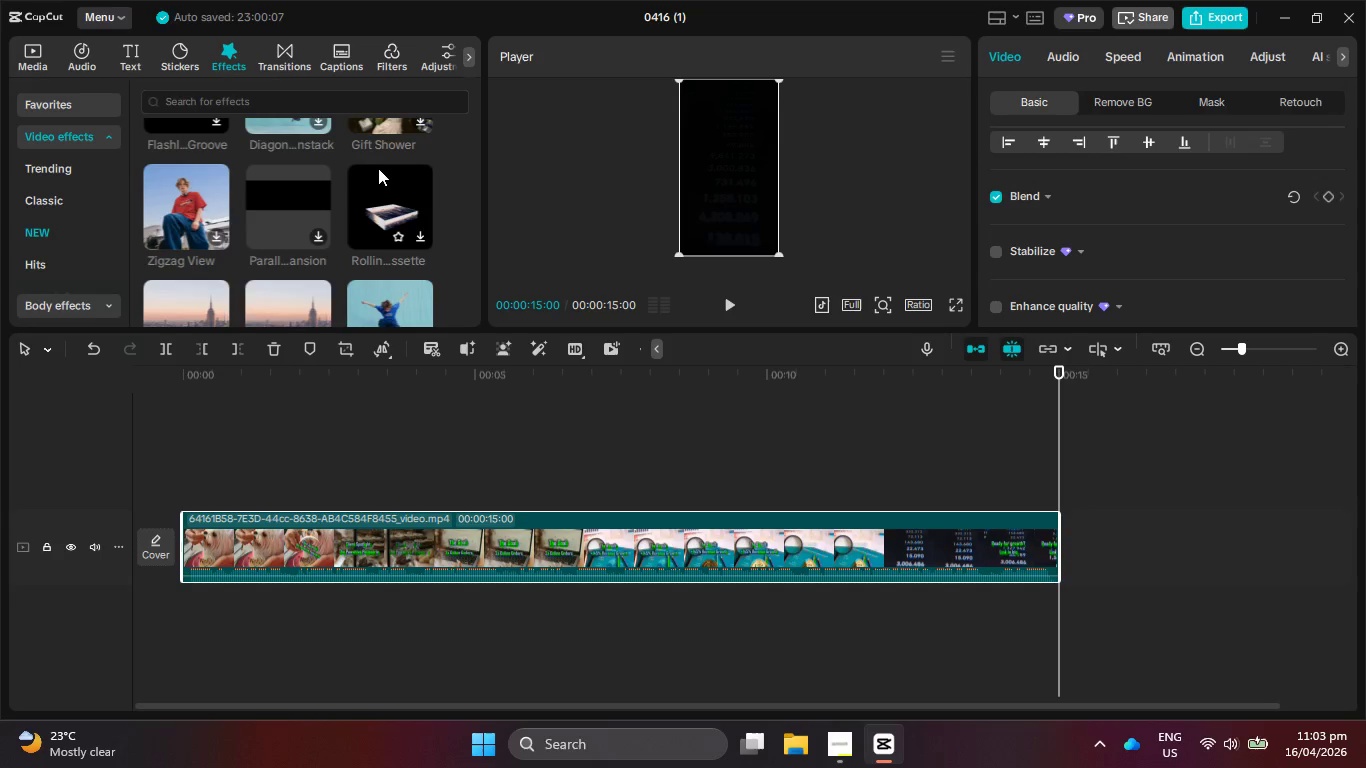 
scroll: coordinate [379, 175], scroll_direction: down, amount: 5.0
 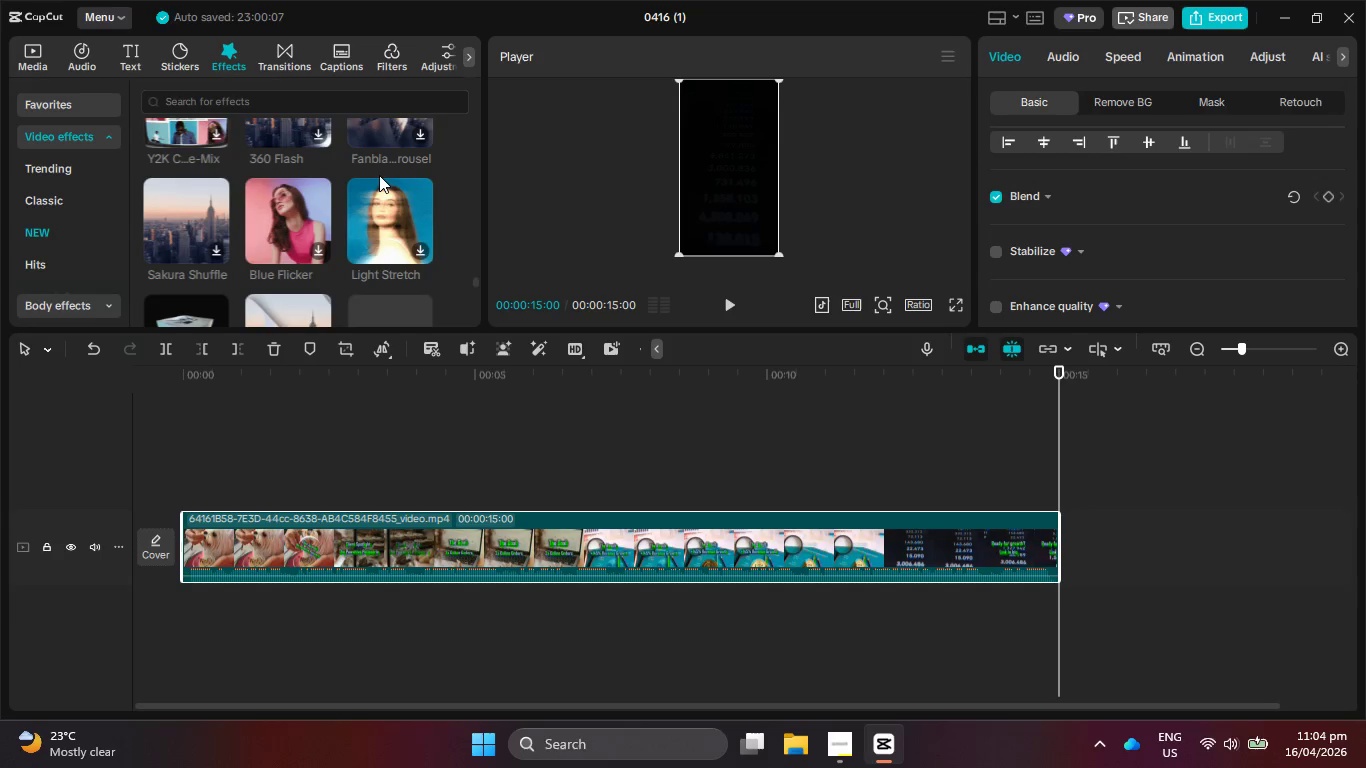 
scroll: coordinate [379, 175], scroll_direction: down, amount: 6.0
 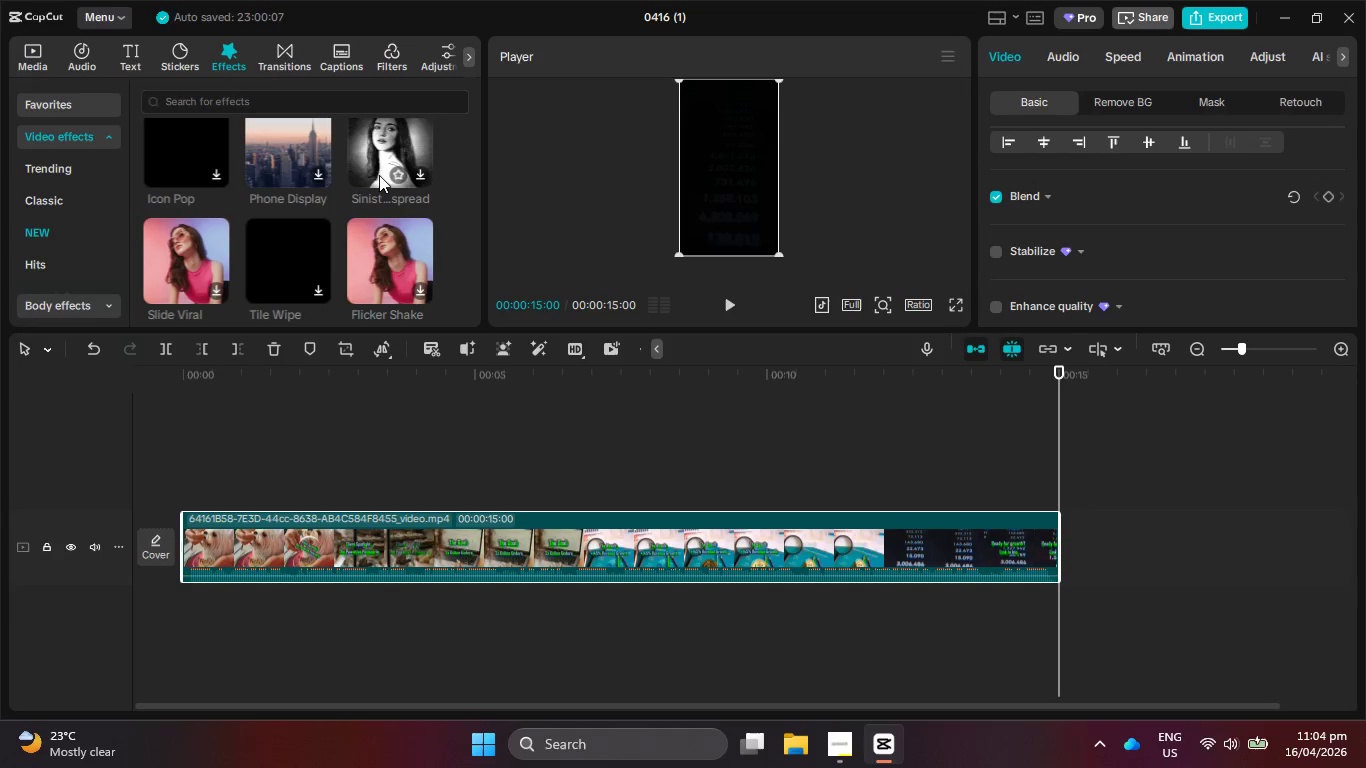 
scroll: coordinate [382, 177], scroll_direction: down, amount: 12.0
 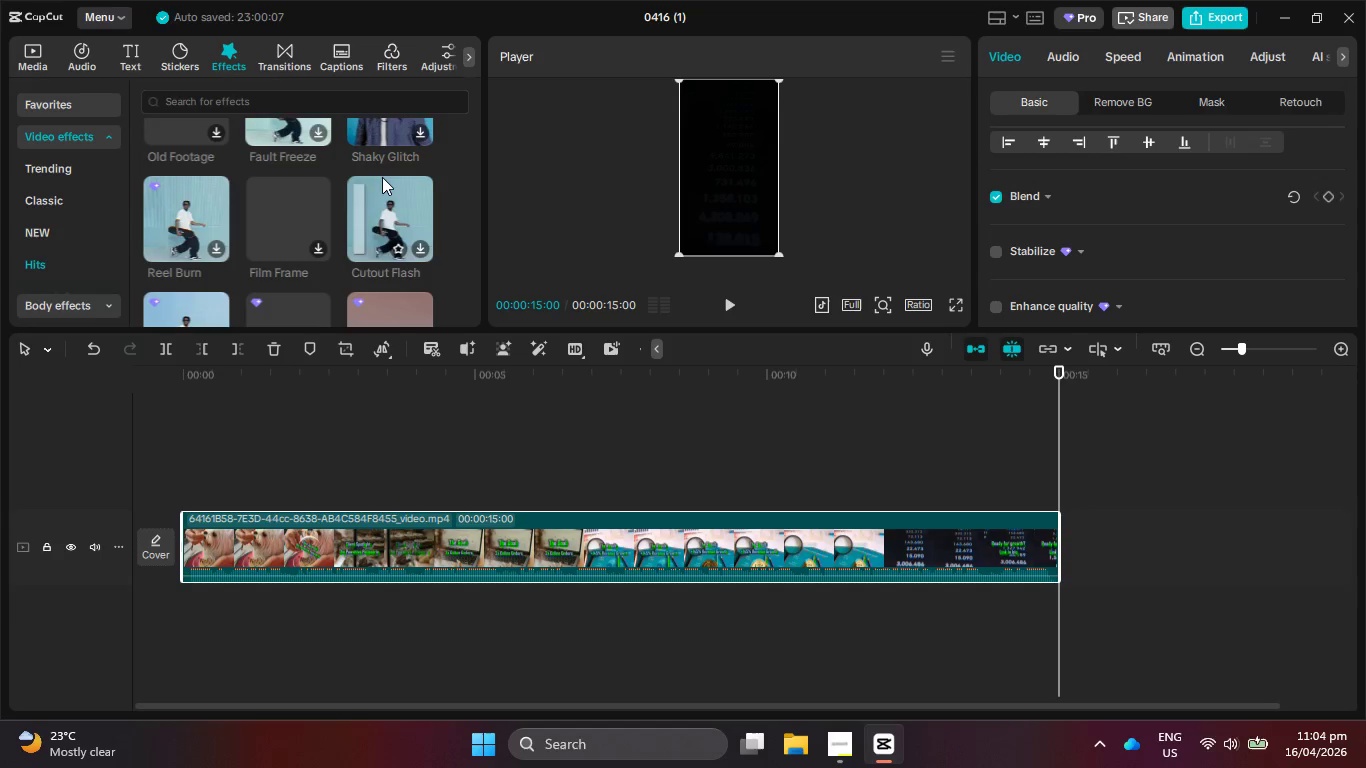 
scroll: coordinate [383, 180], scroll_direction: down, amount: 5.0
 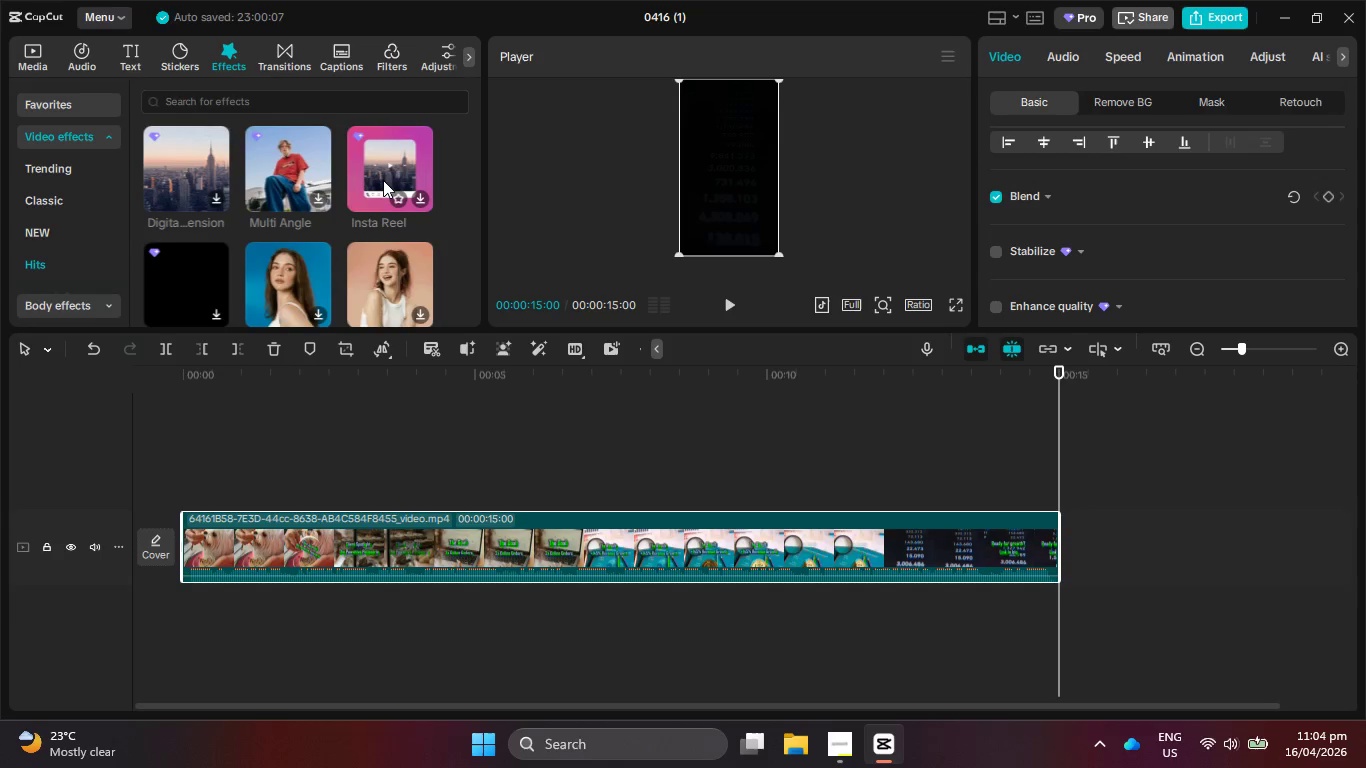 
scroll: coordinate [383, 186], scroll_direction: down, amount: 8.0
 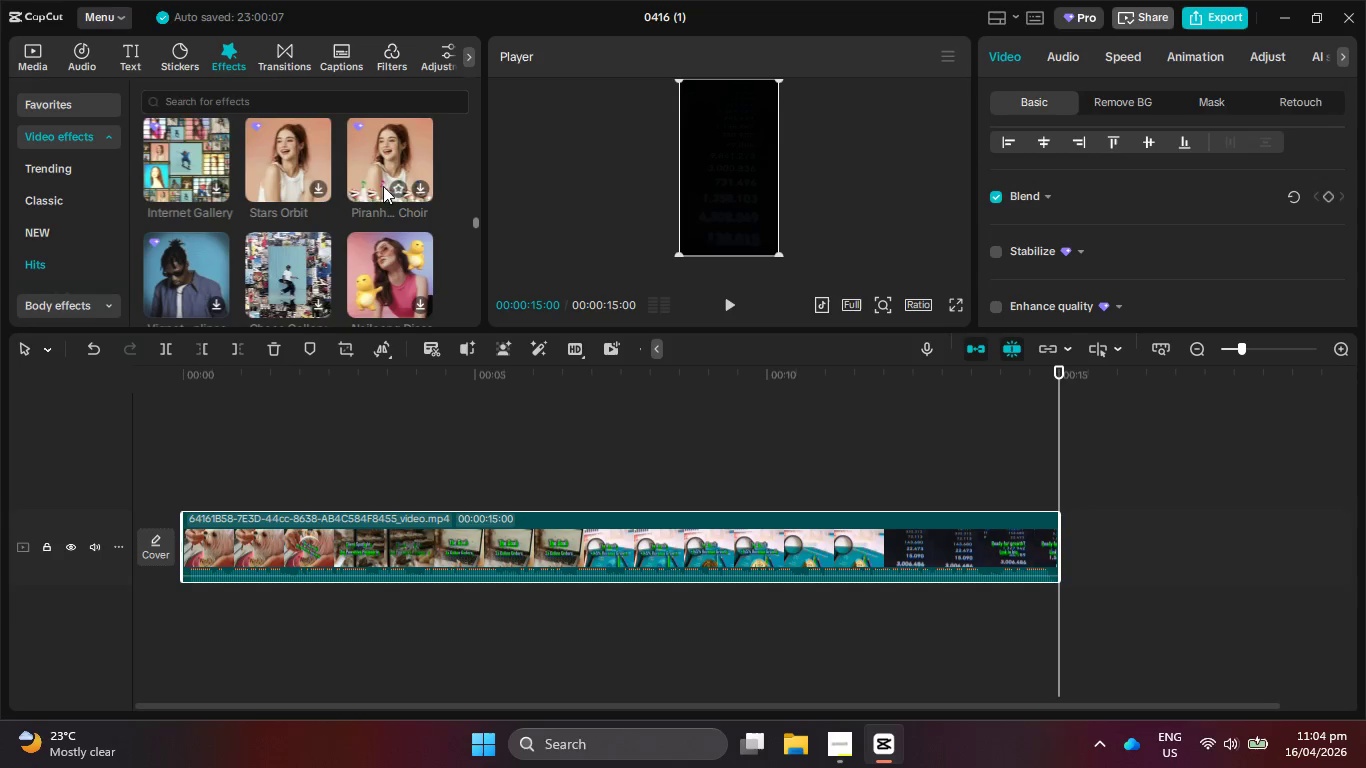 
scroll: coordinate [381, 193], scroll_direction: down, amount: 9.0
 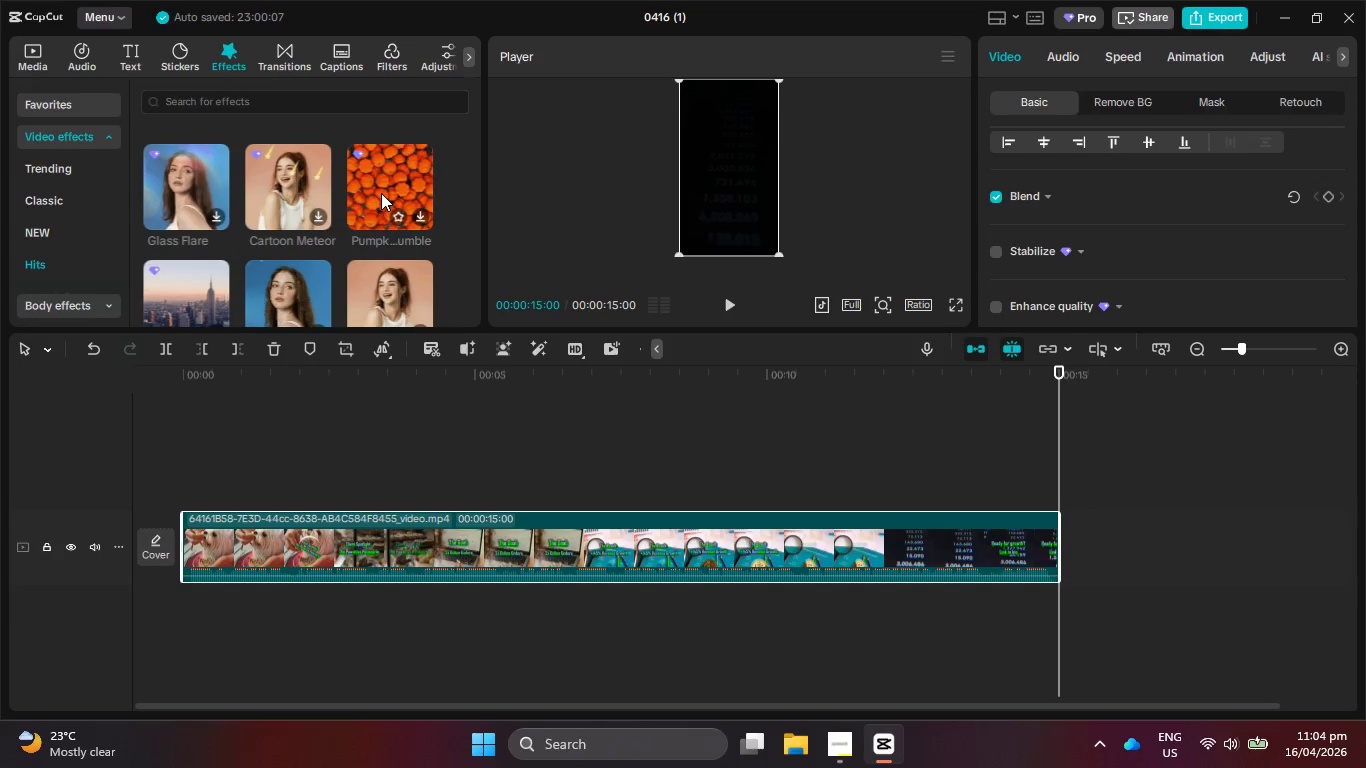 
wait(5.03)
 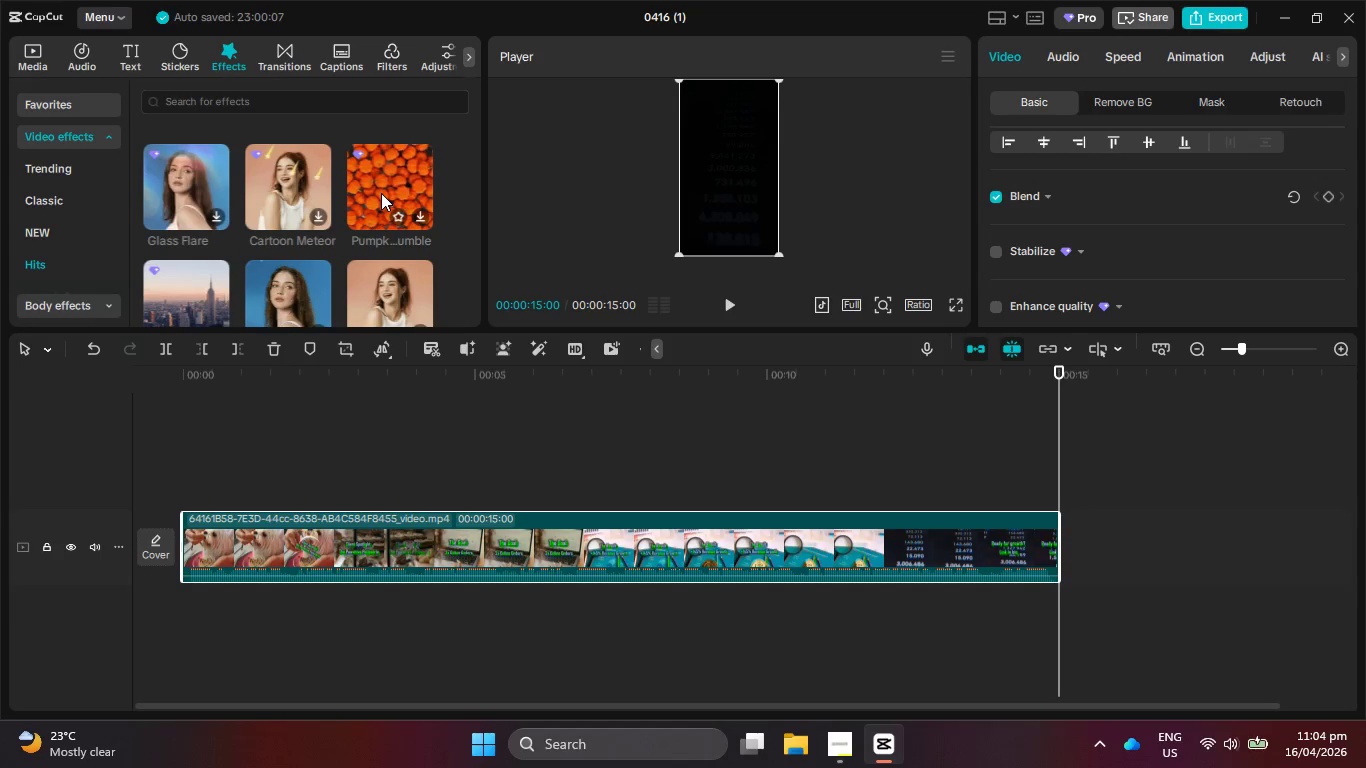 
scroll: coordinate [381, 193], scroll_direction: down, amount: 3.0
 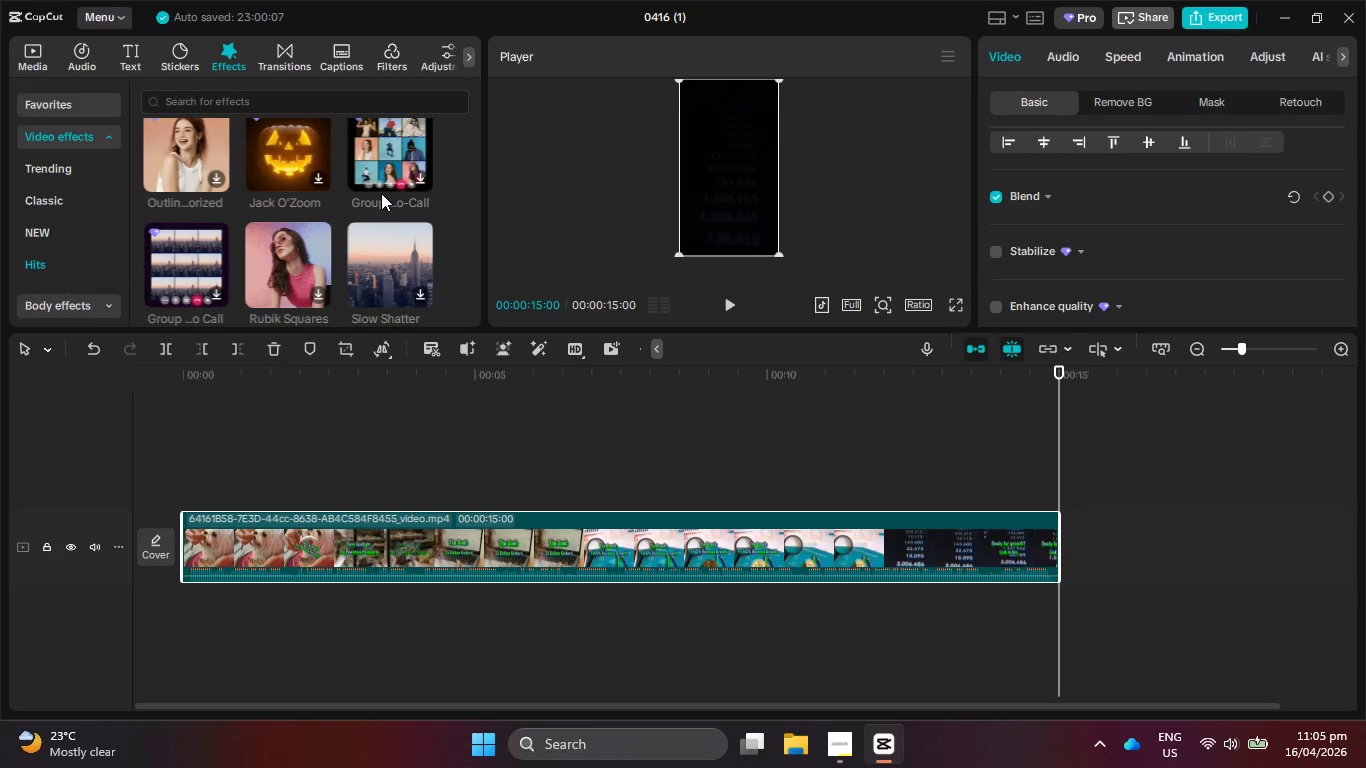 
wait(8.58)
 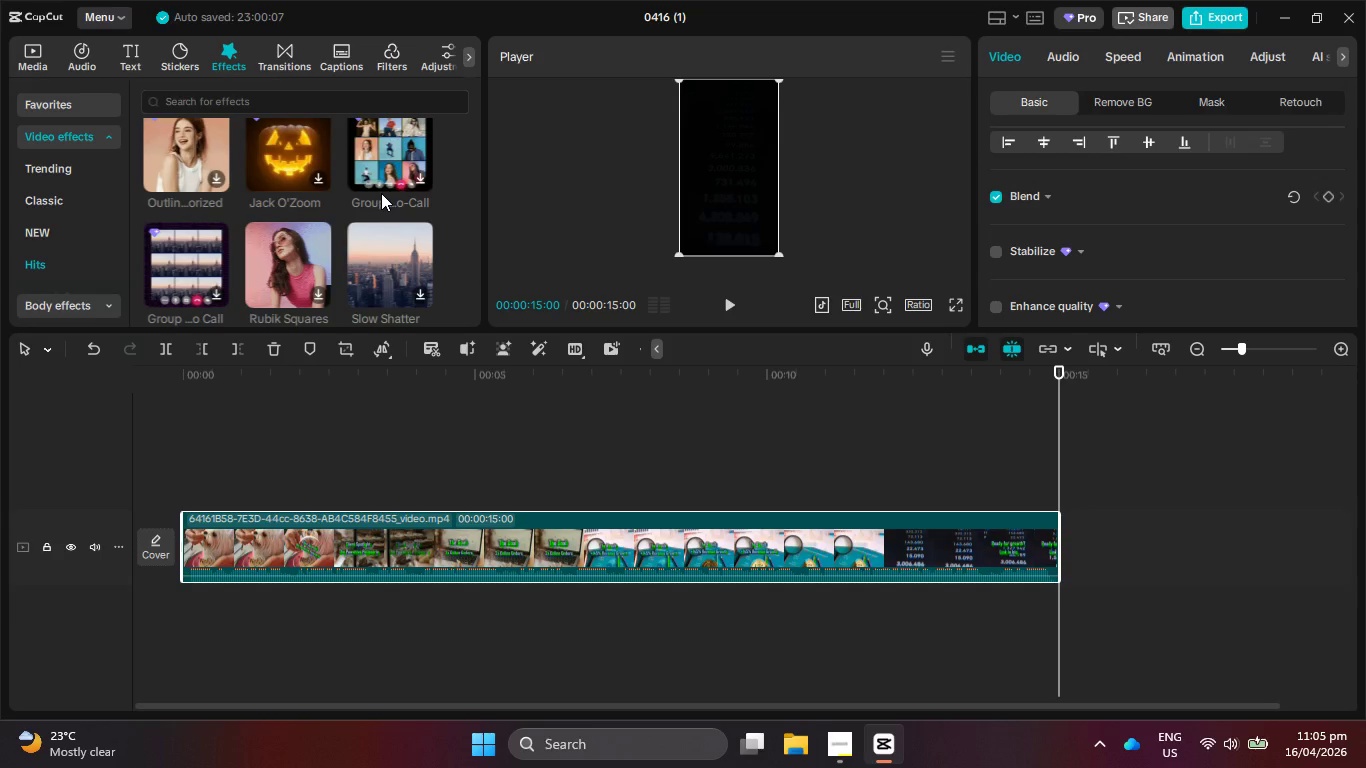 
scroll: coordinate [381, 194], scroll_direction: down, amount: 5.0
 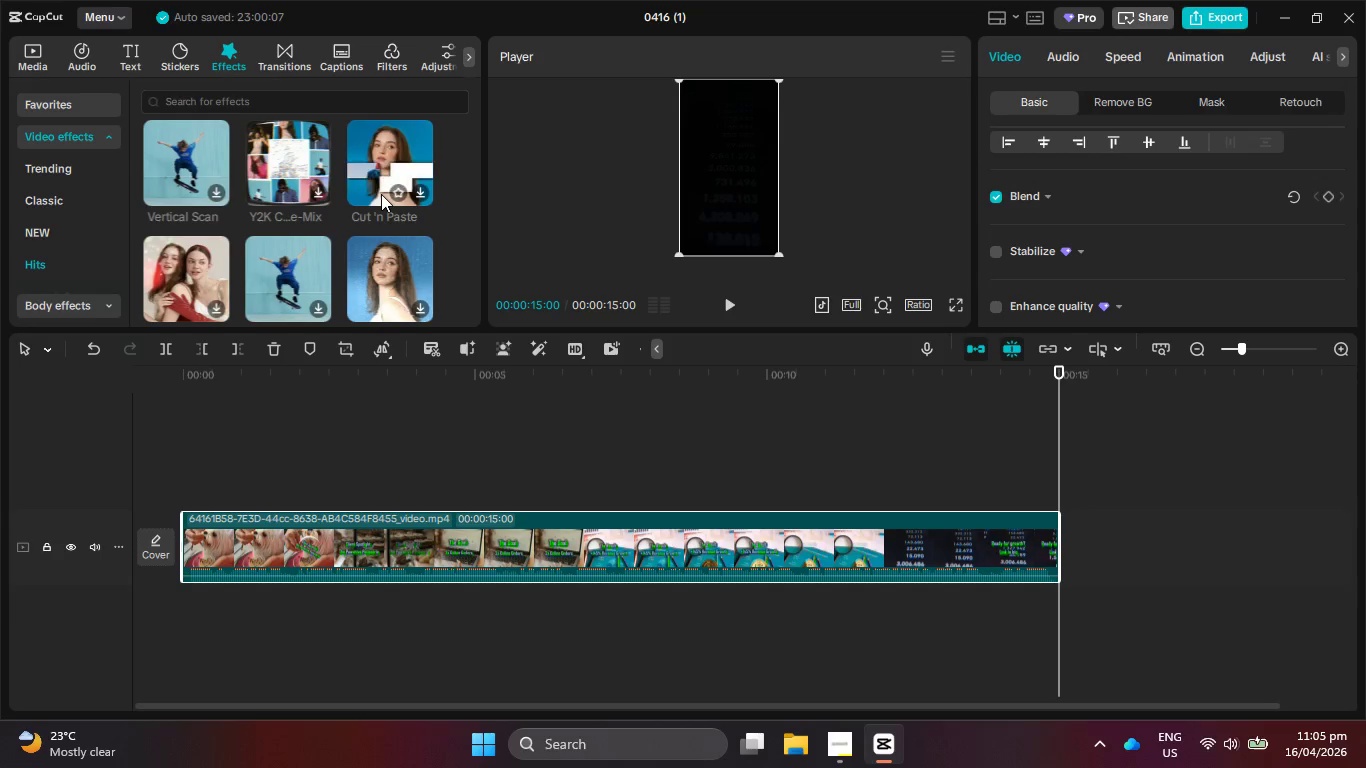 
scroll: coordinate [389, 213], scroll_direction: down, amount: 7.0
 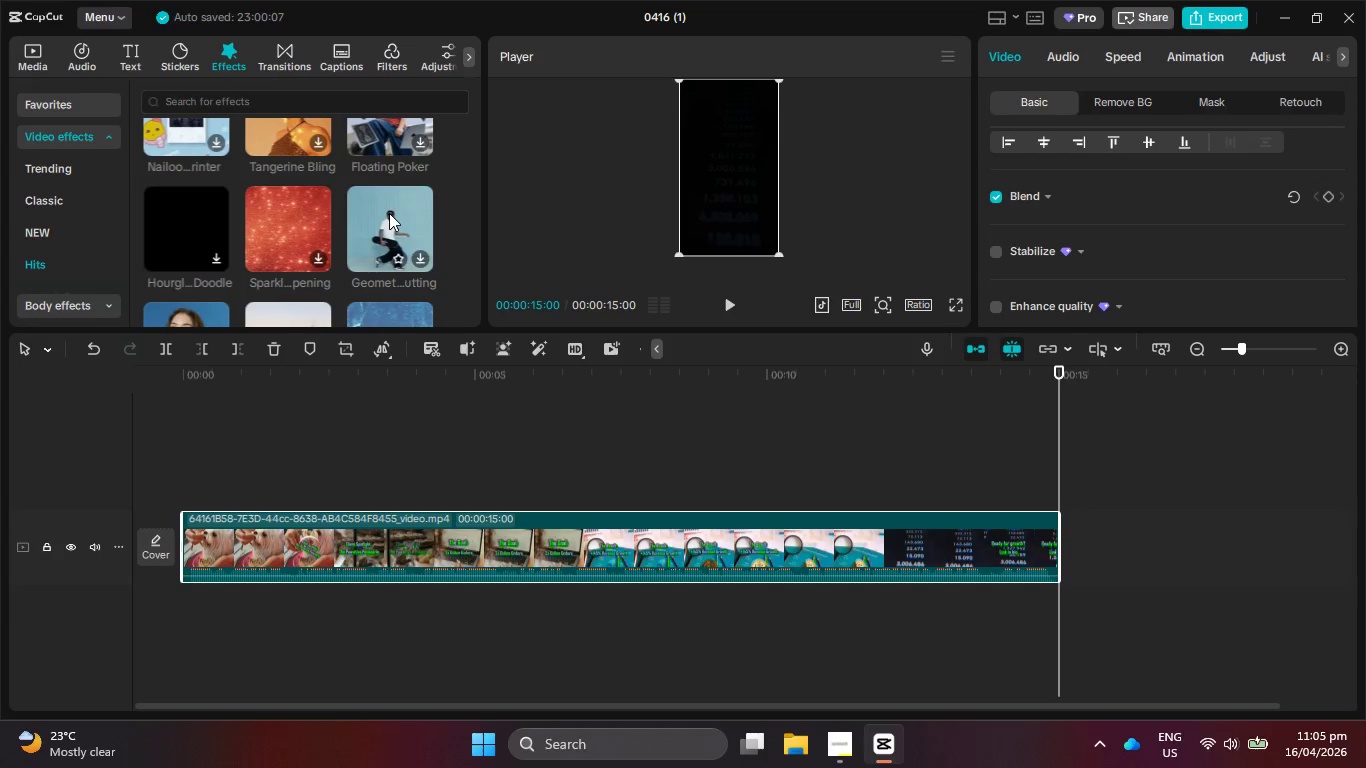 
scroll: coordinate [399, 214], scroll_direction: down, amount: 8.0
 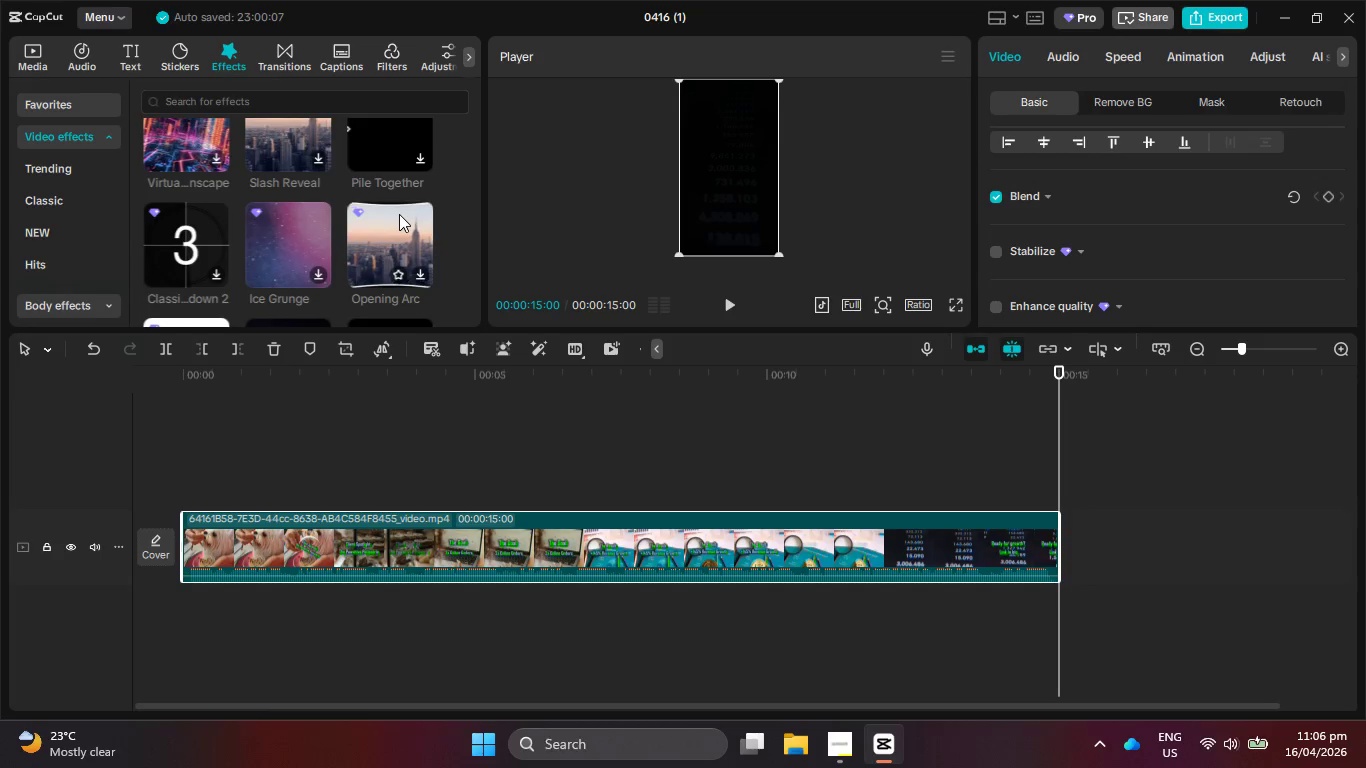 
scroll: coordinate [401, 216], scroll_direction: down, amount: 6.0
 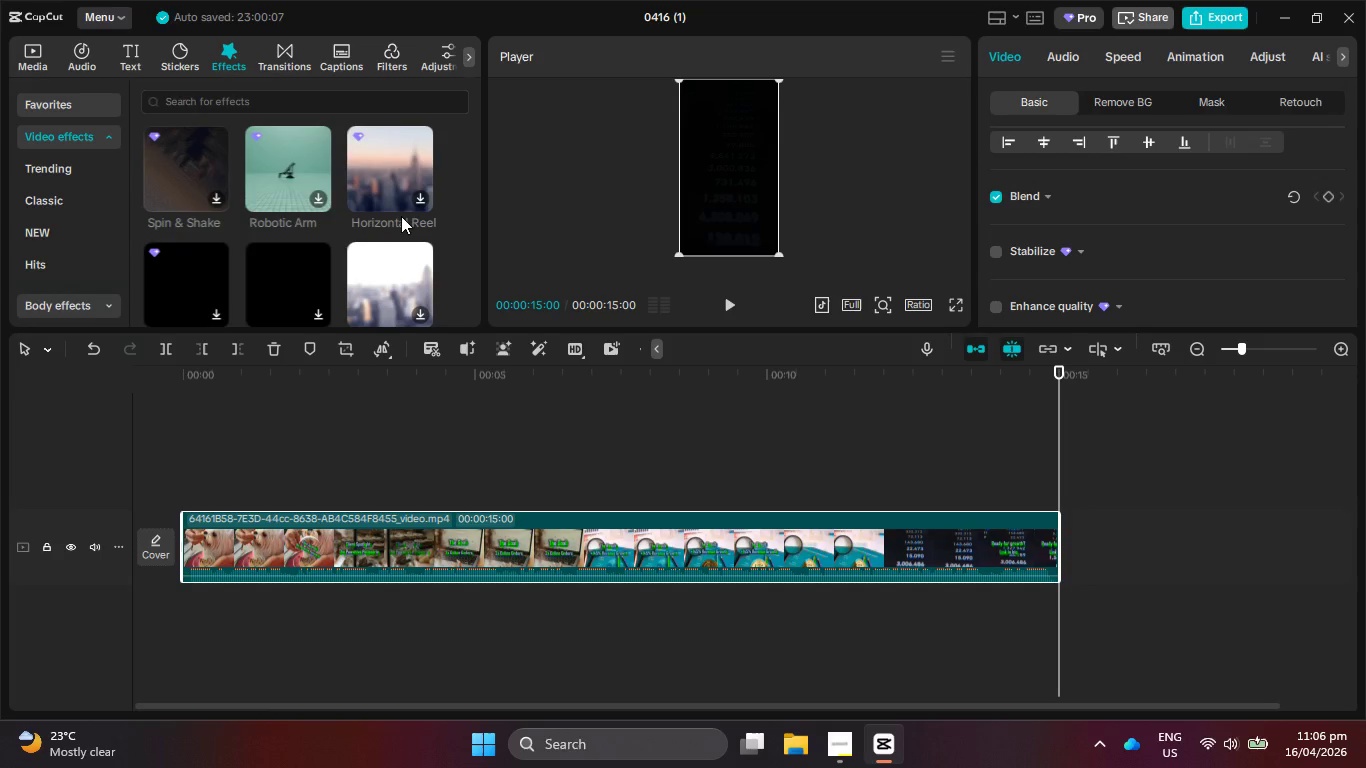 
scroll: coordinate [404, 219], scroll_direction: down, amount: 7.0
 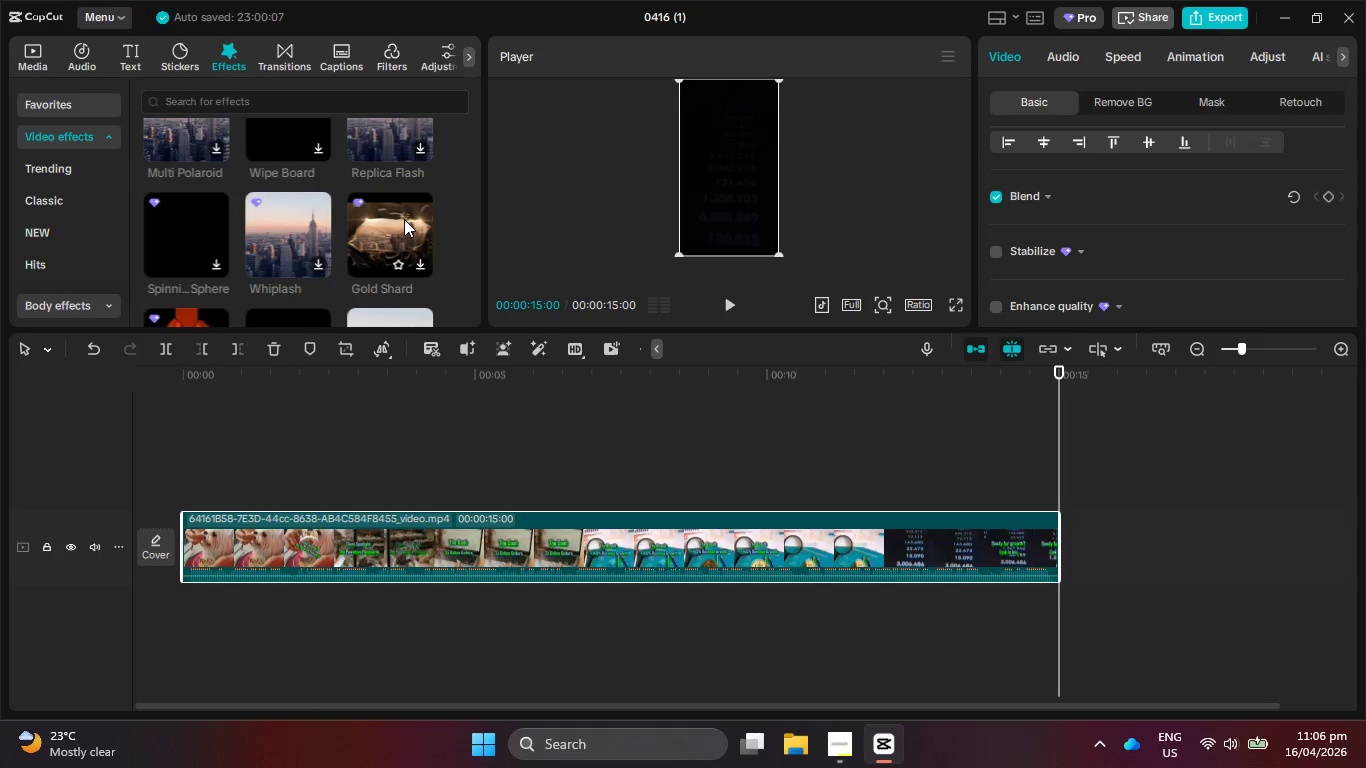 
scroll: coordinate [404, 220], scroll_direction: down, amount: 3.0
 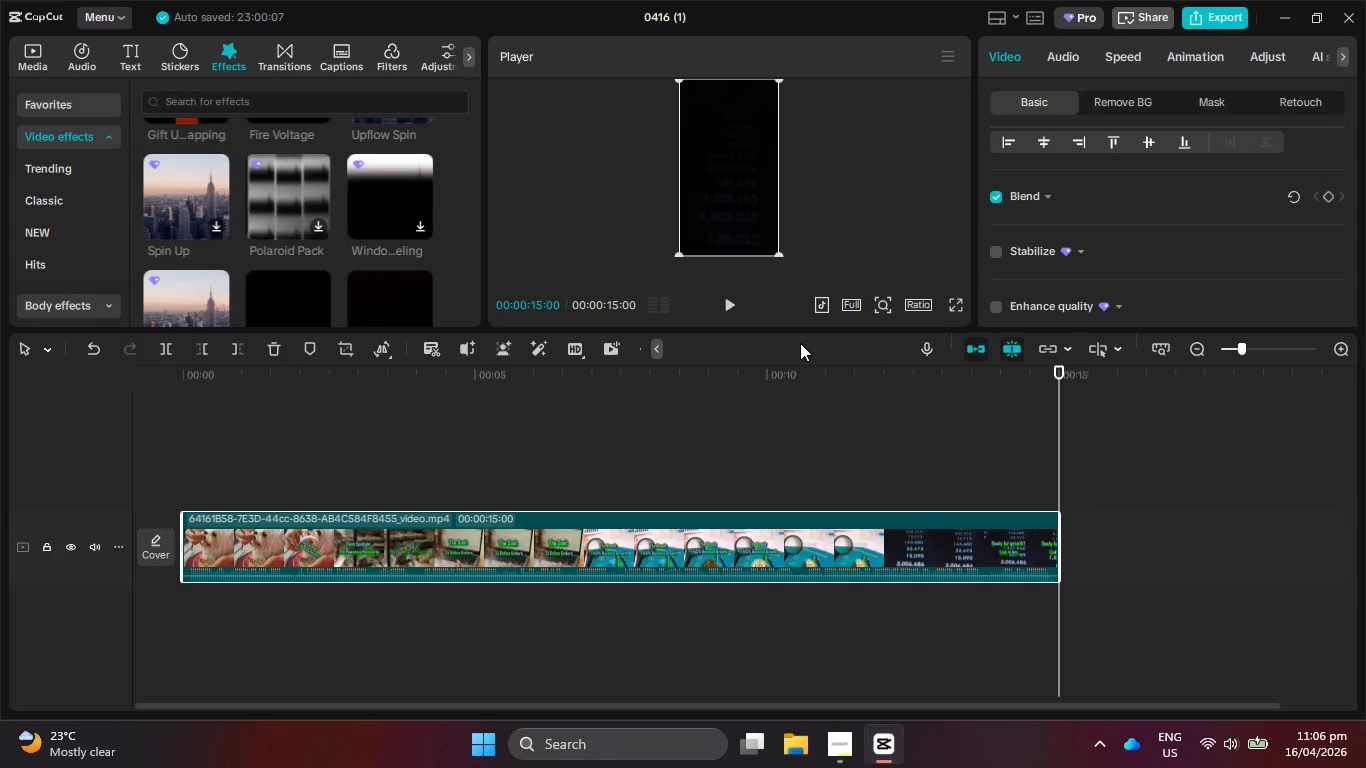 
wait(11.26)
 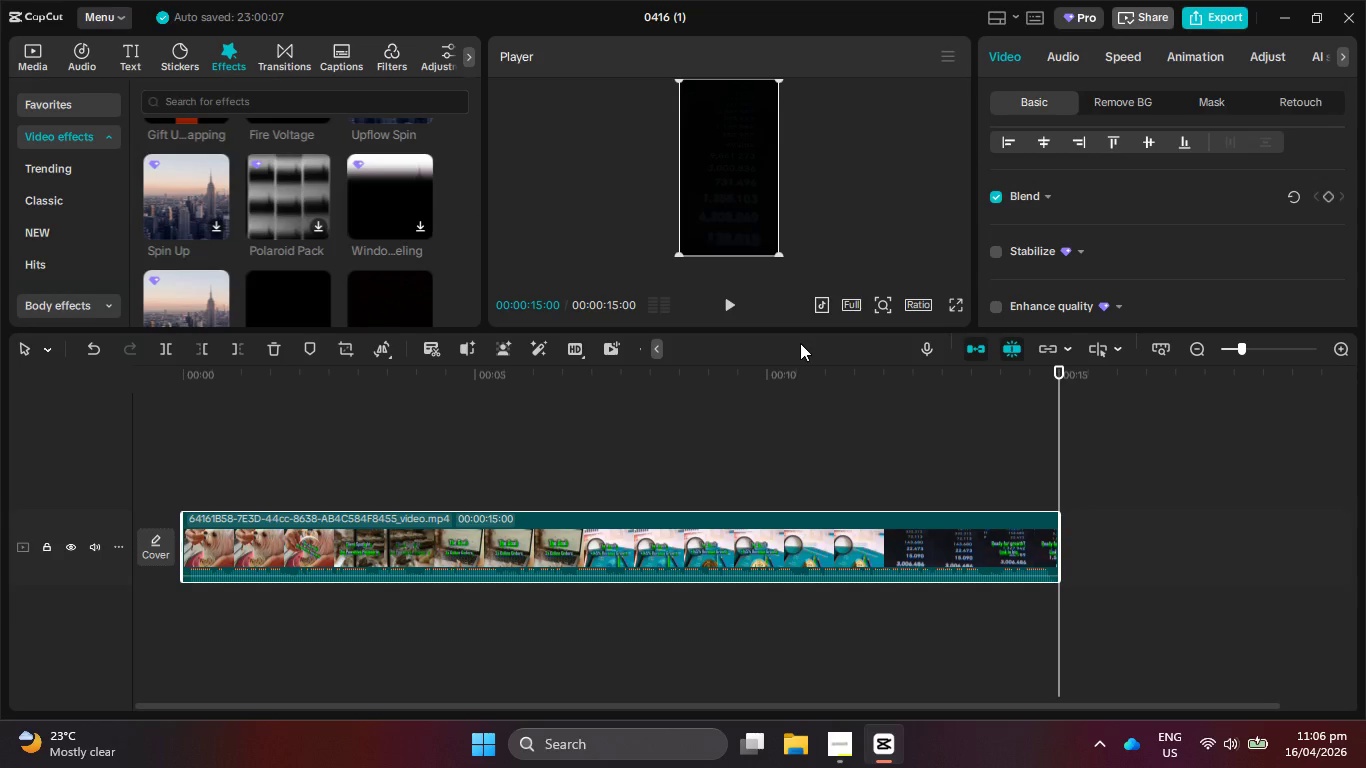 
scroll: coordinate [321, 191], scroll_direction: down, amount: 2.0
 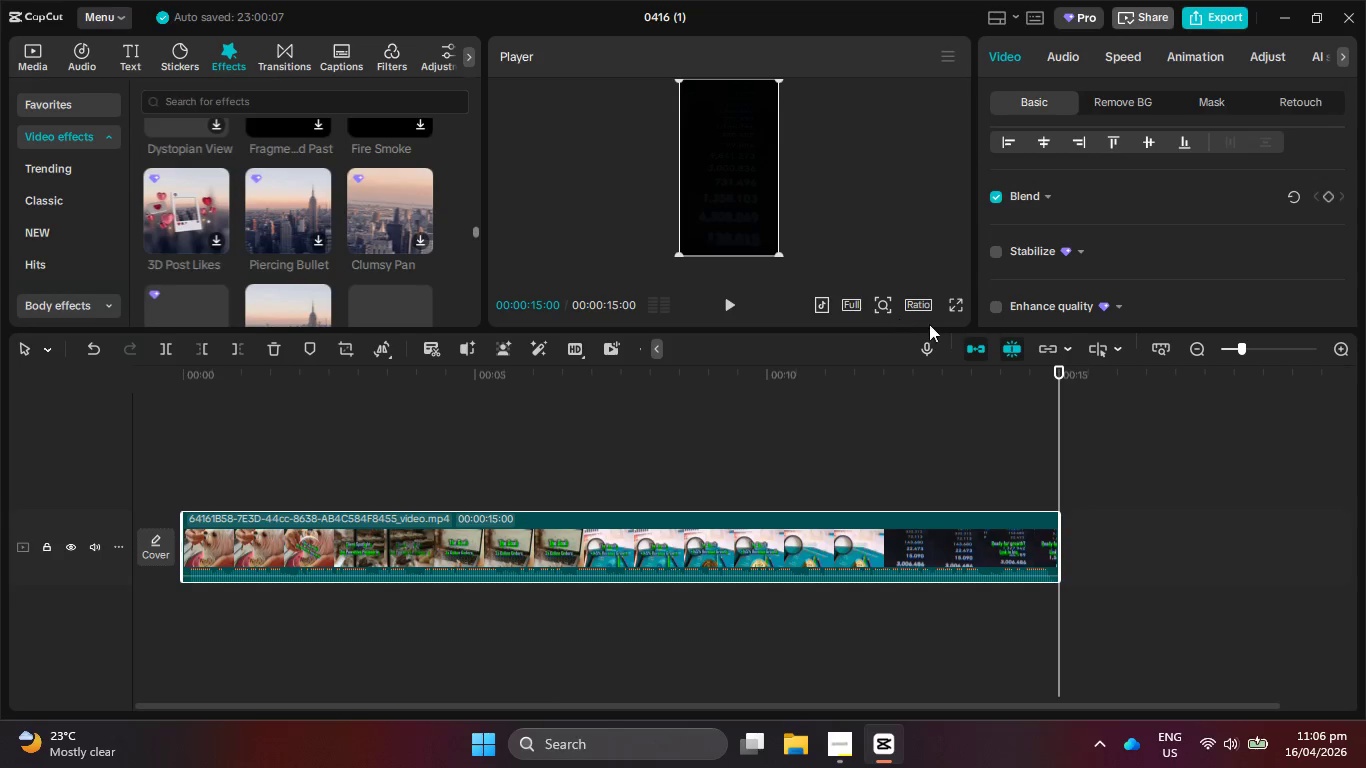 
left_click([727, 305])
 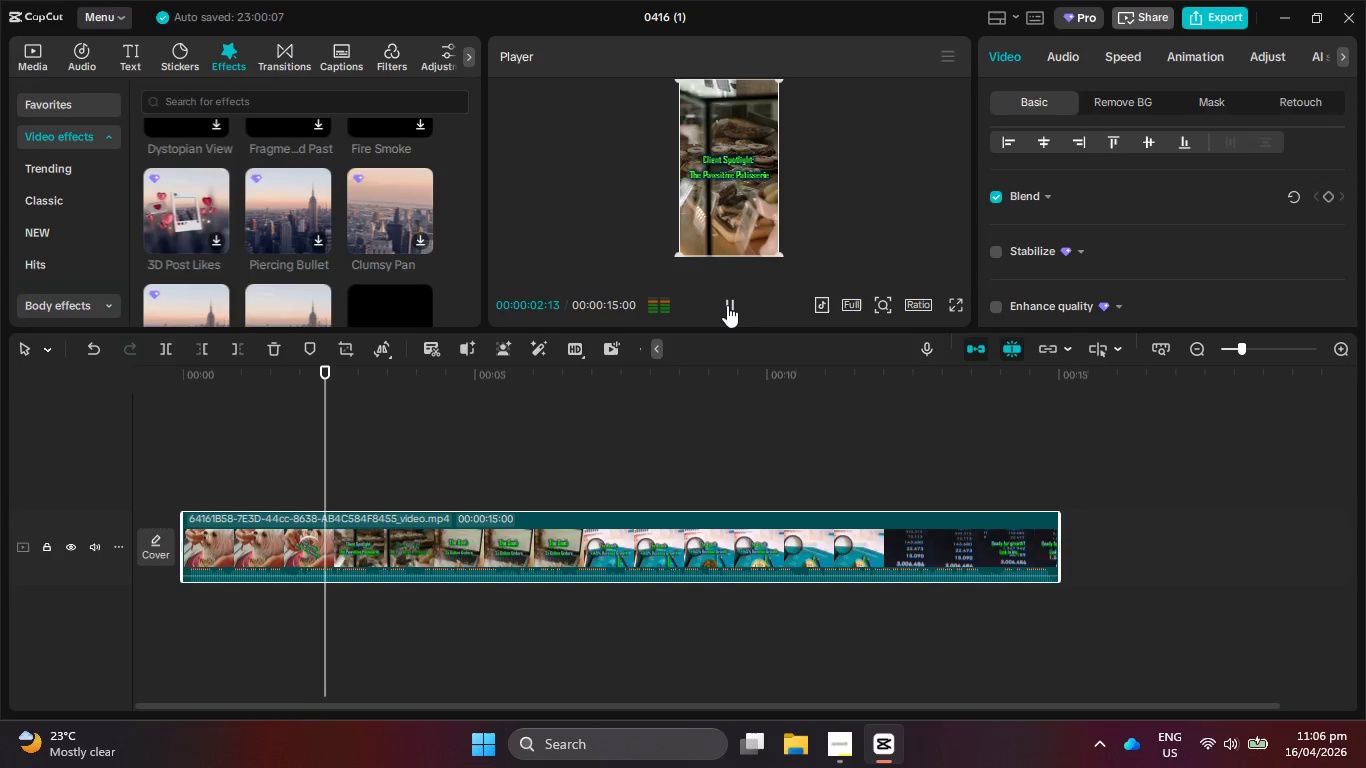 
wait(8.41)
 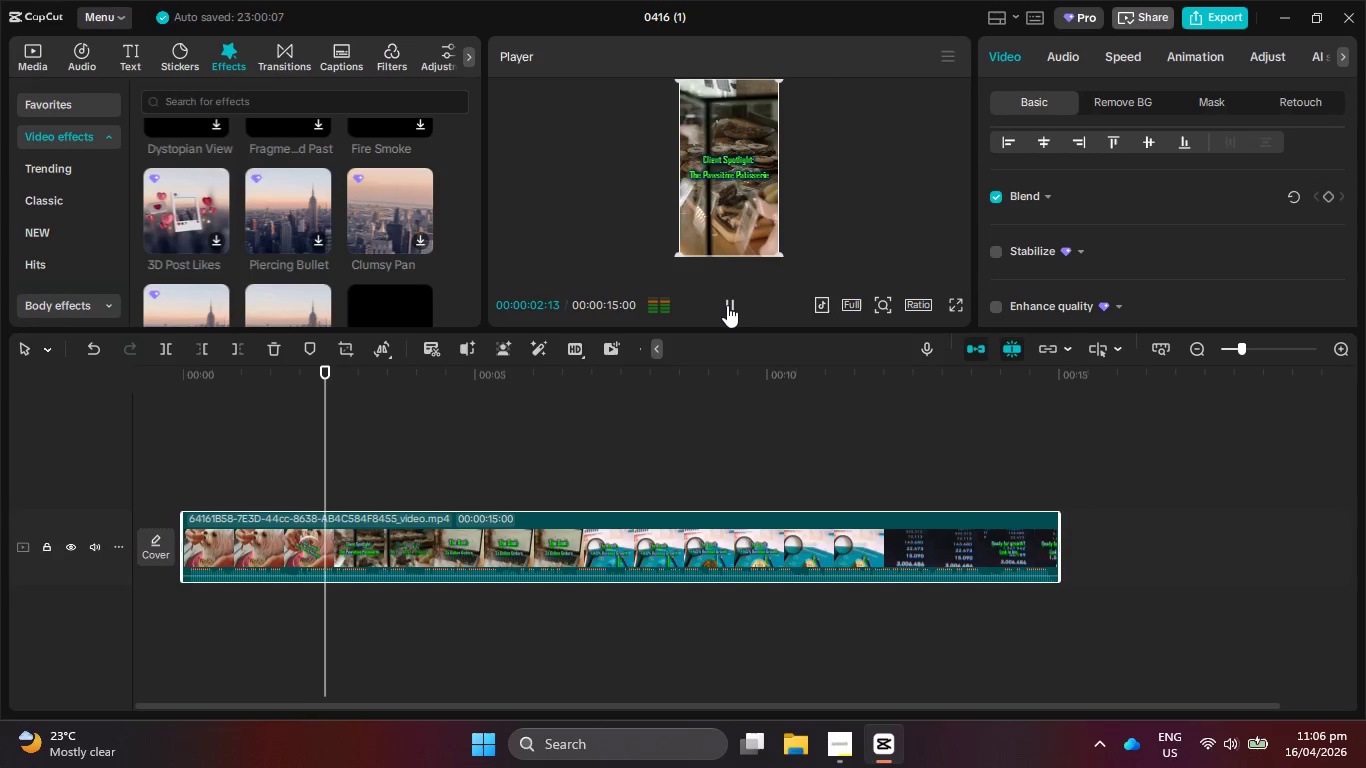 
left_click([729, 306])
 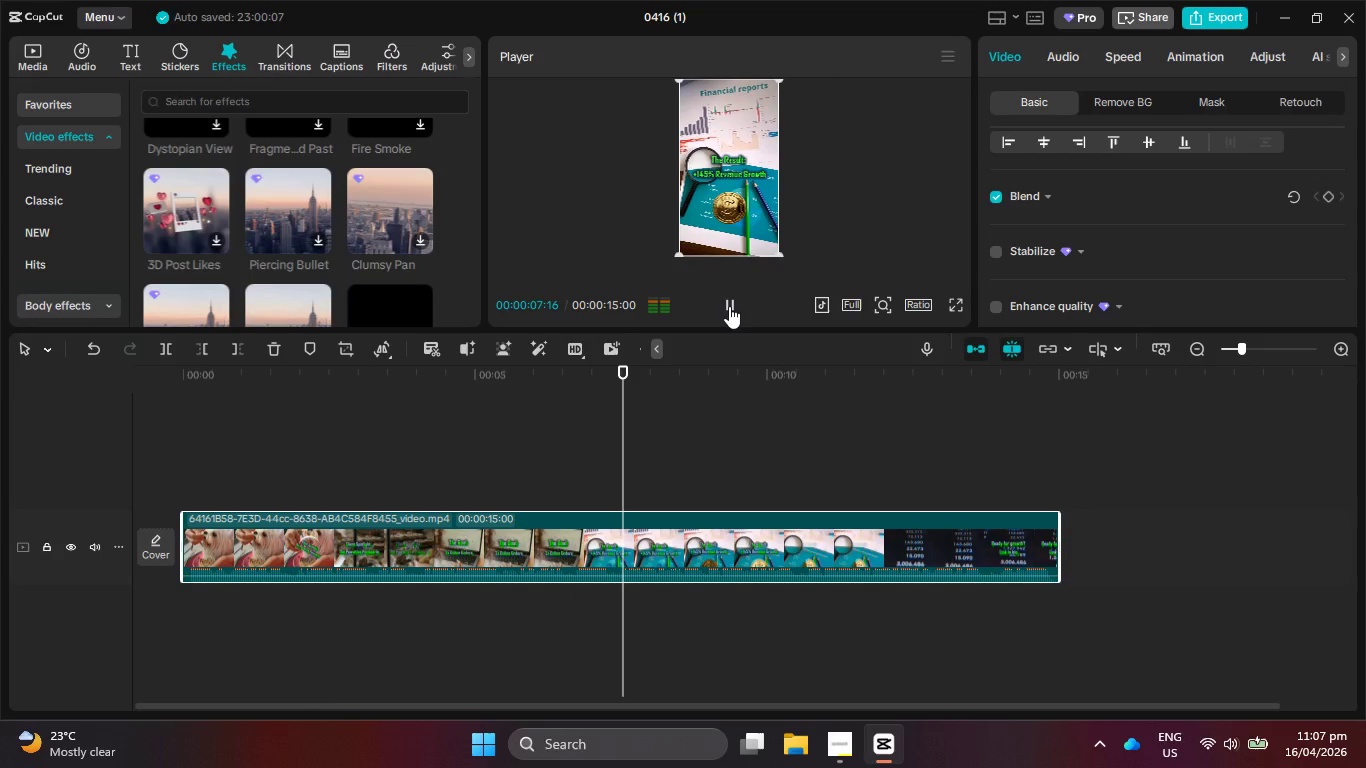 
left_click([1365, 767])
 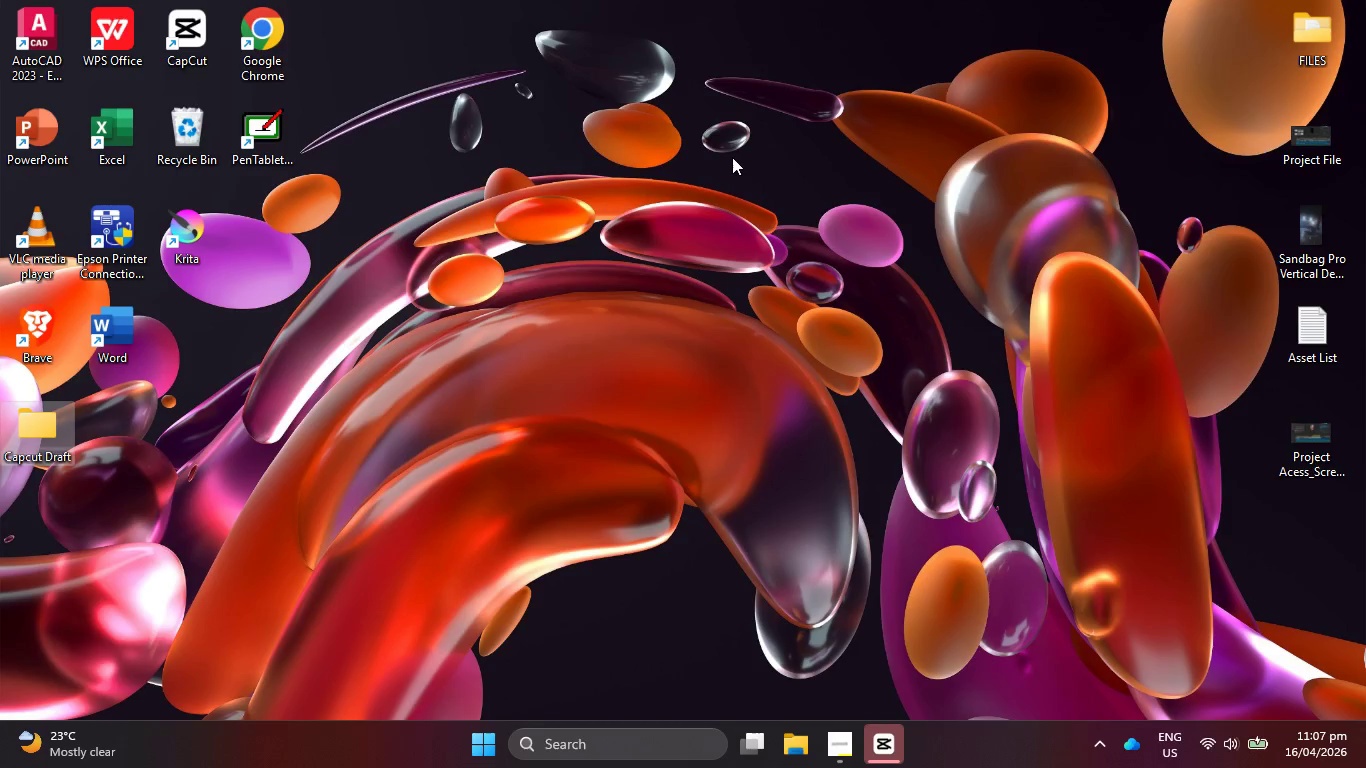 
right_click([727, 153])
 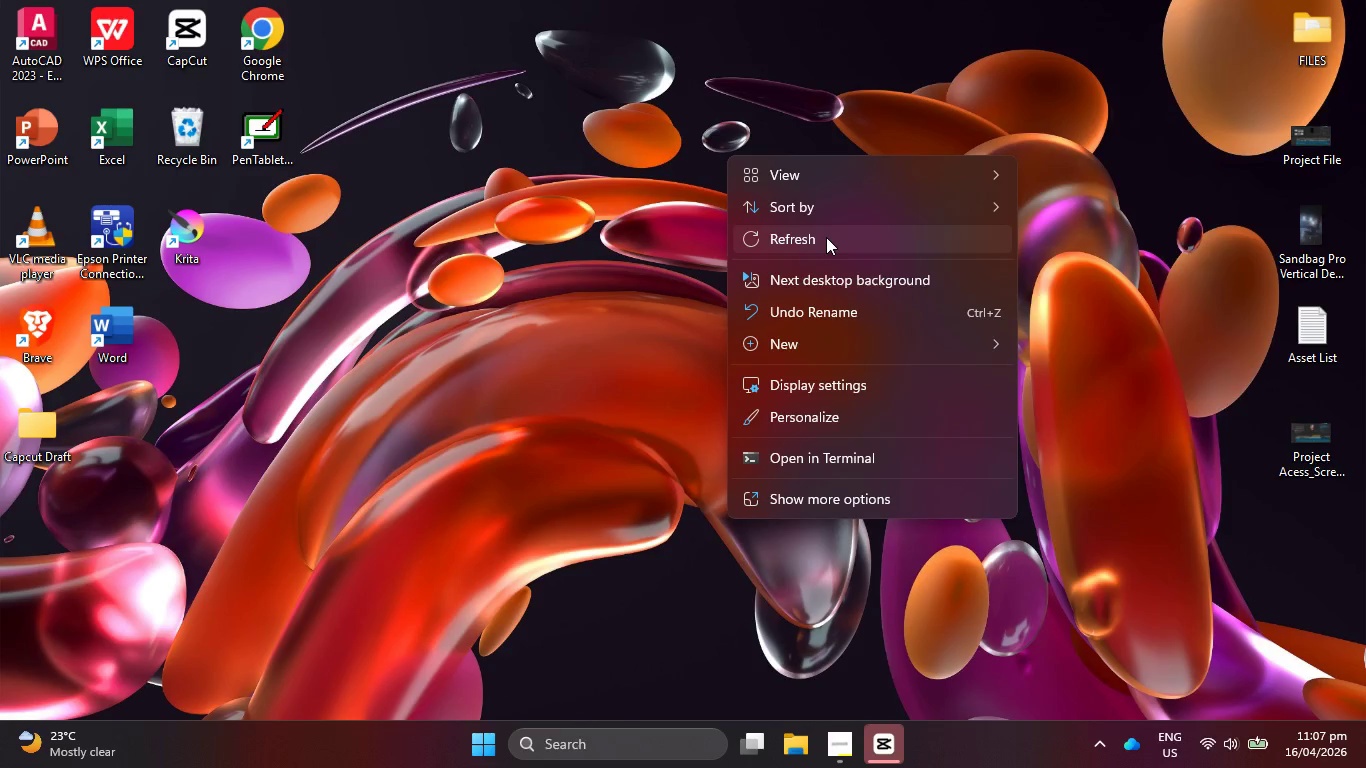 
left_click([826, 237])
 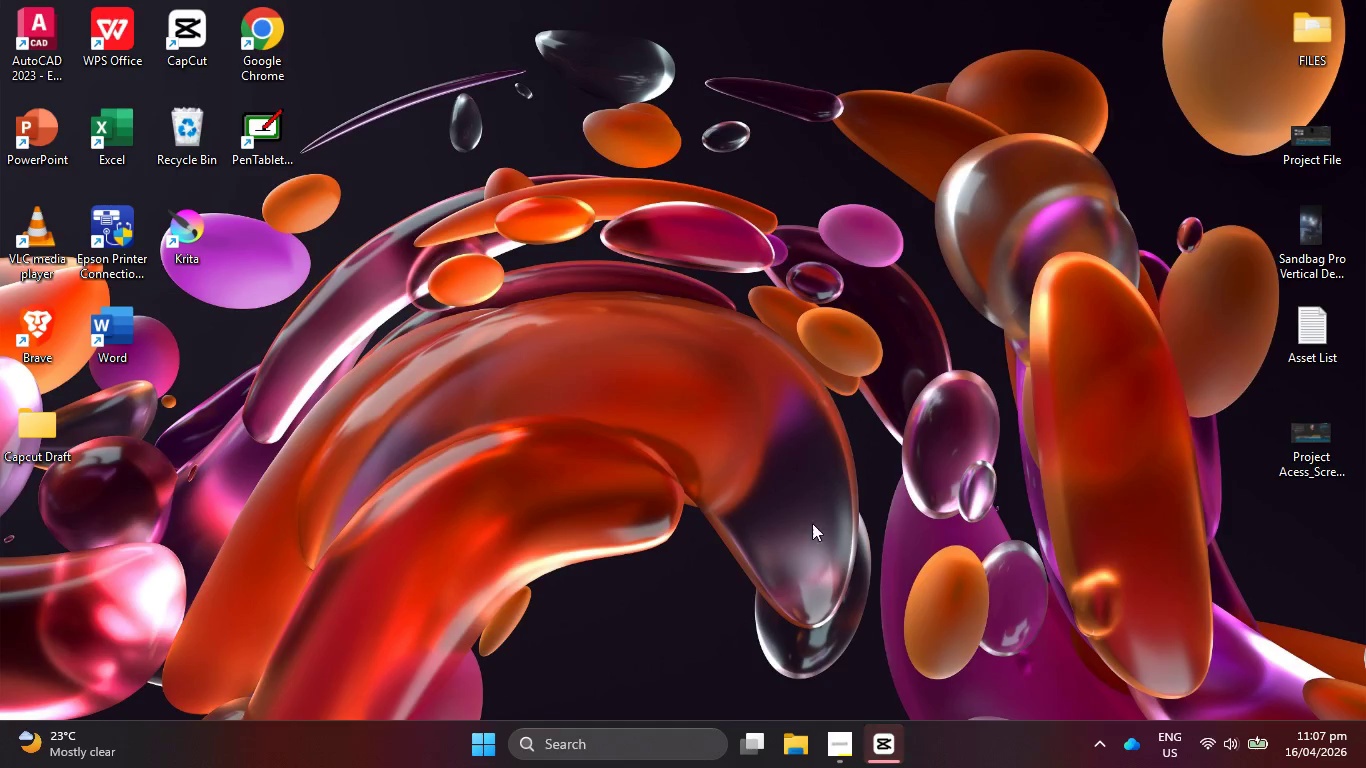 
left_click([897, 761])
 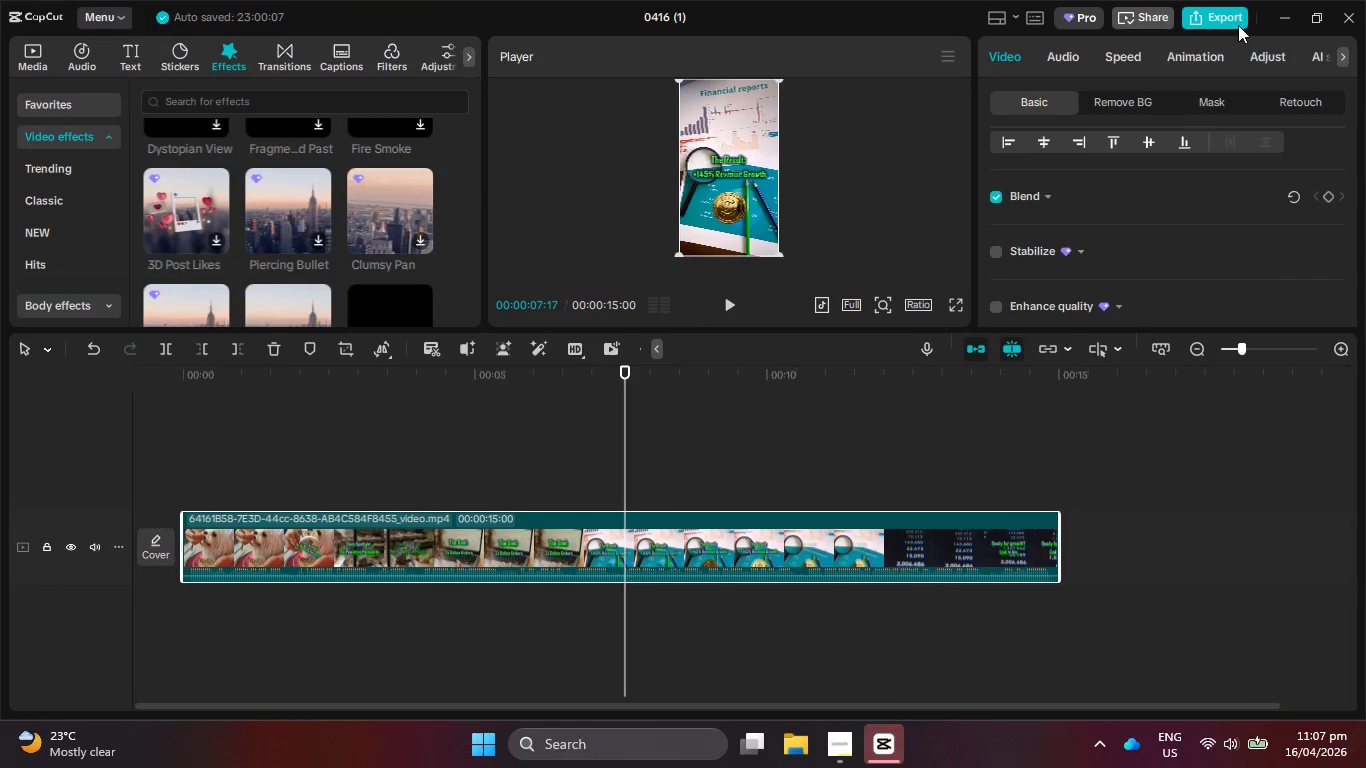 
left_click([1238, 10])